 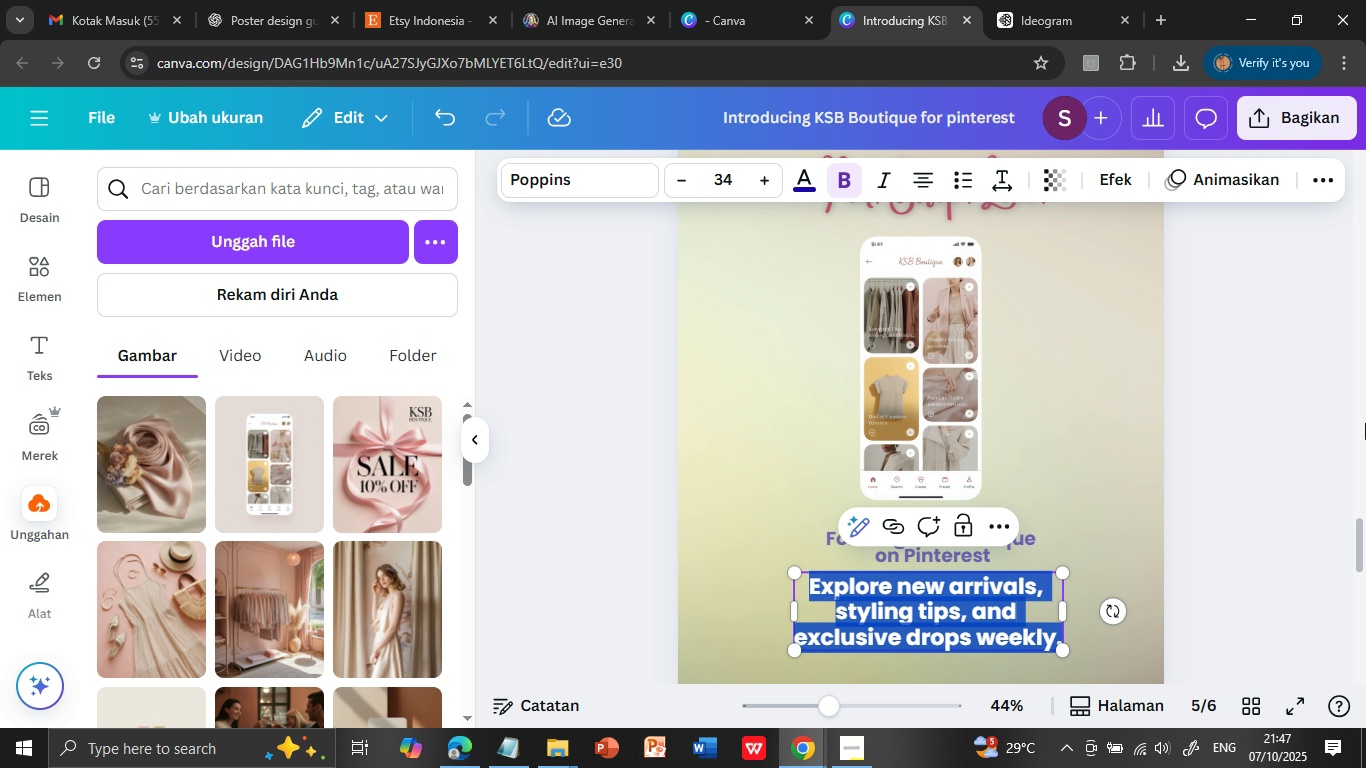 
scroll: coordinate [1260, 385], scroll_direction: down, amount: 1.0
 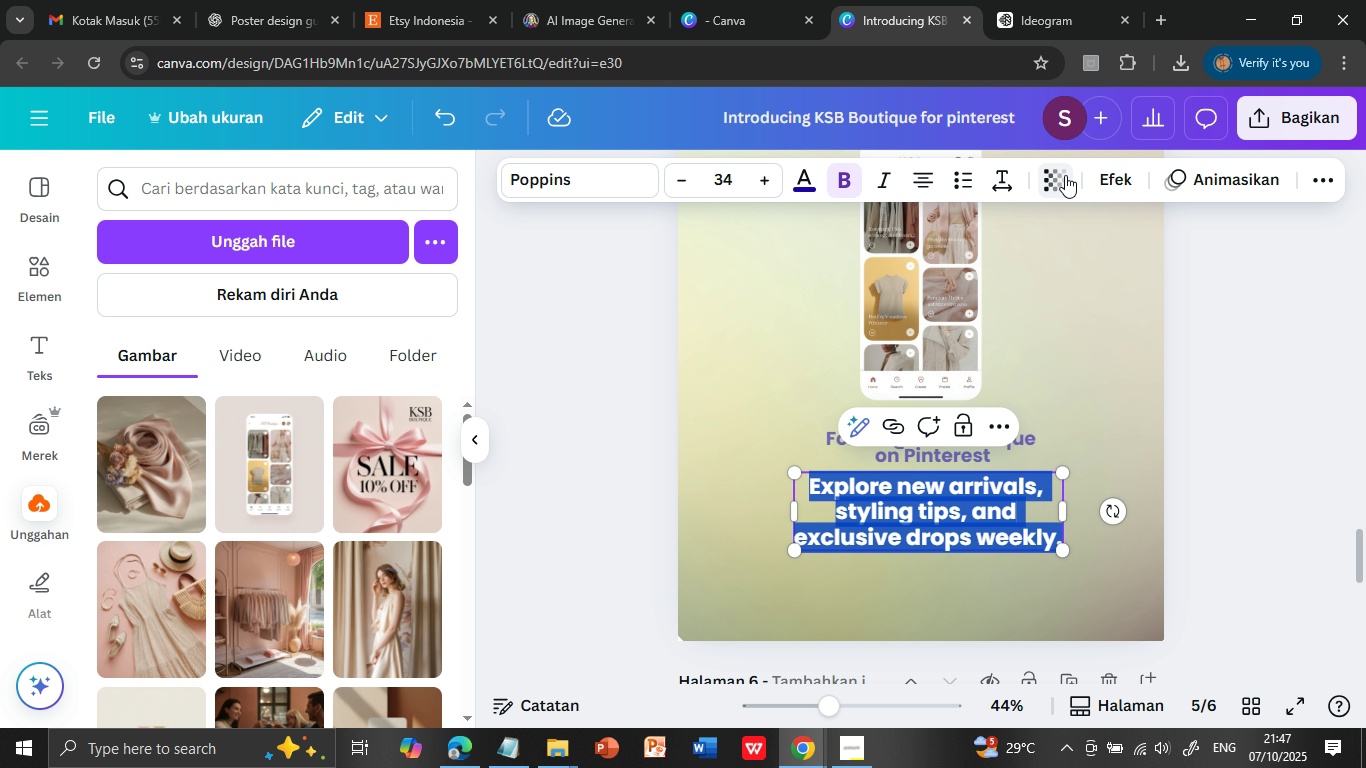 
left_click([1065, 175])
 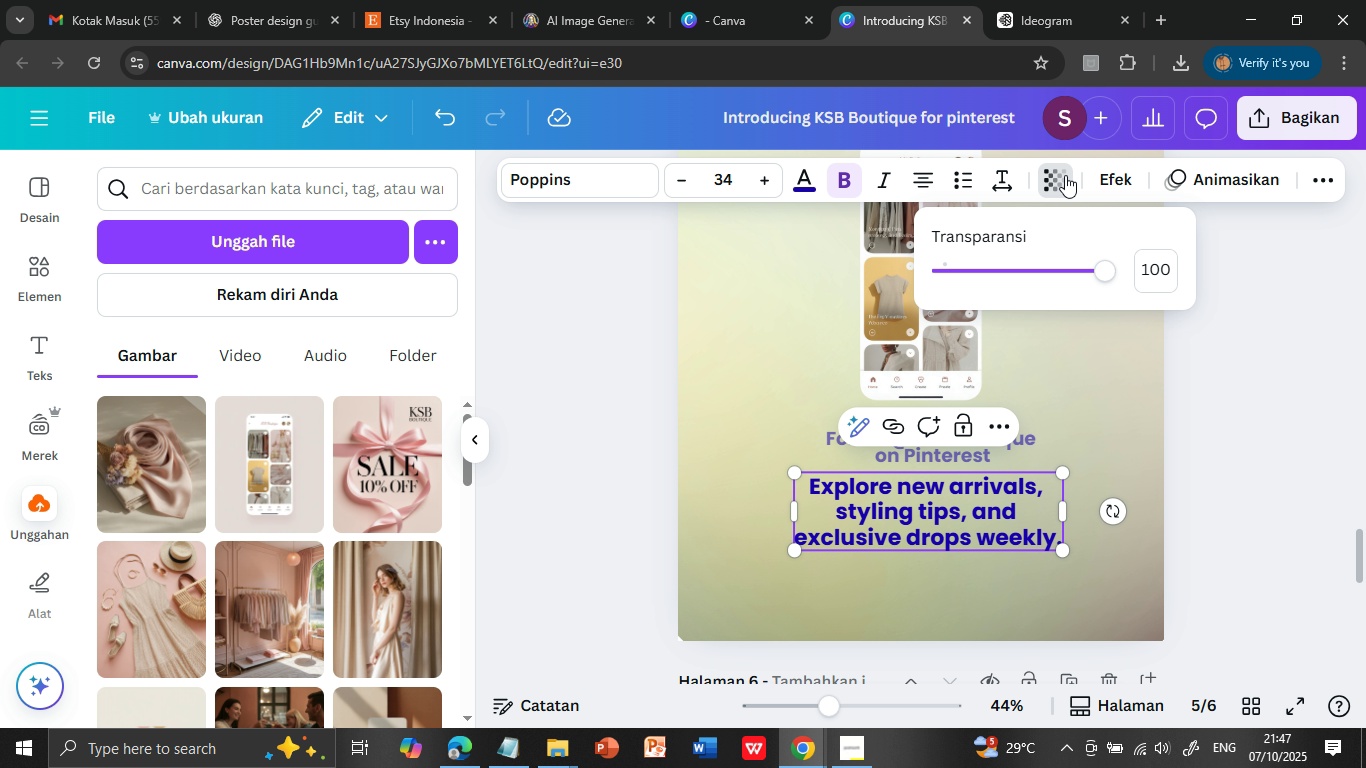 
left_click([1065, 175])
 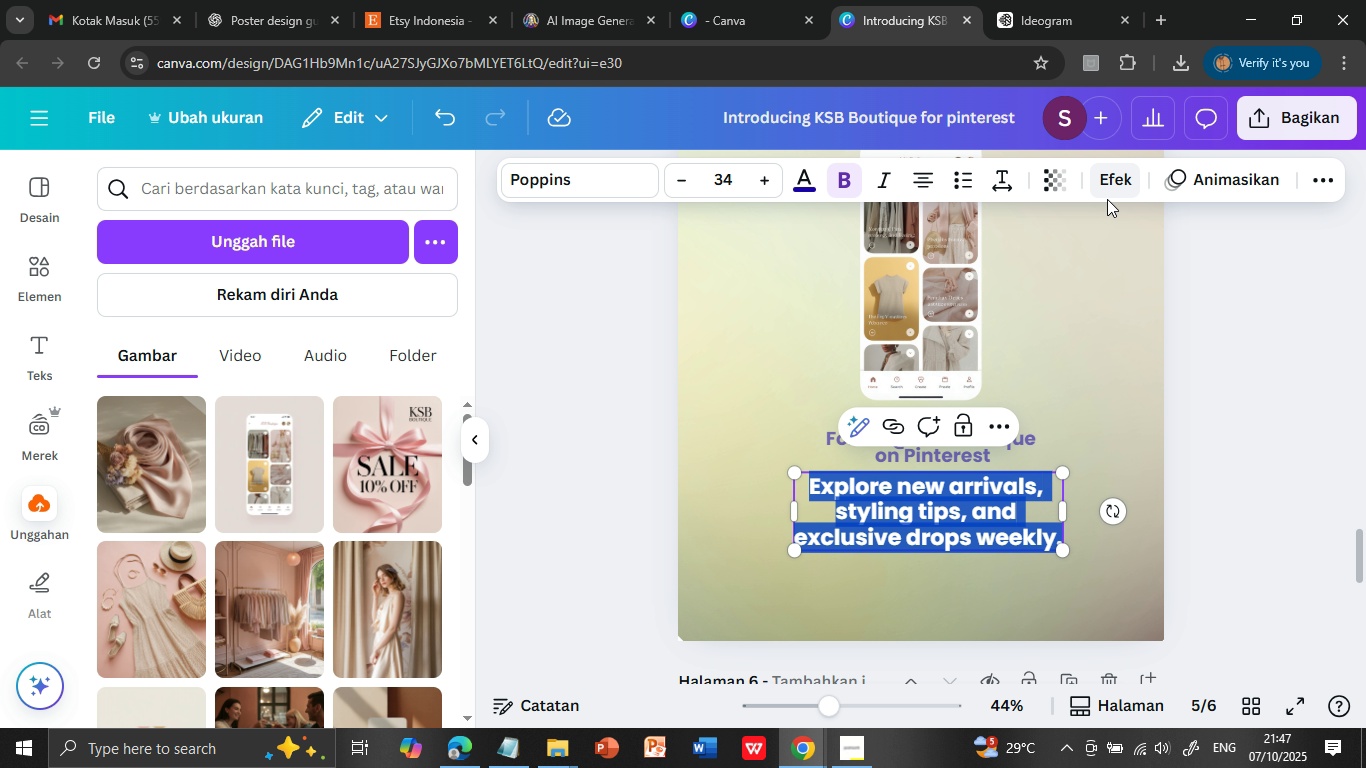 
mouse_move([1090, 185])
 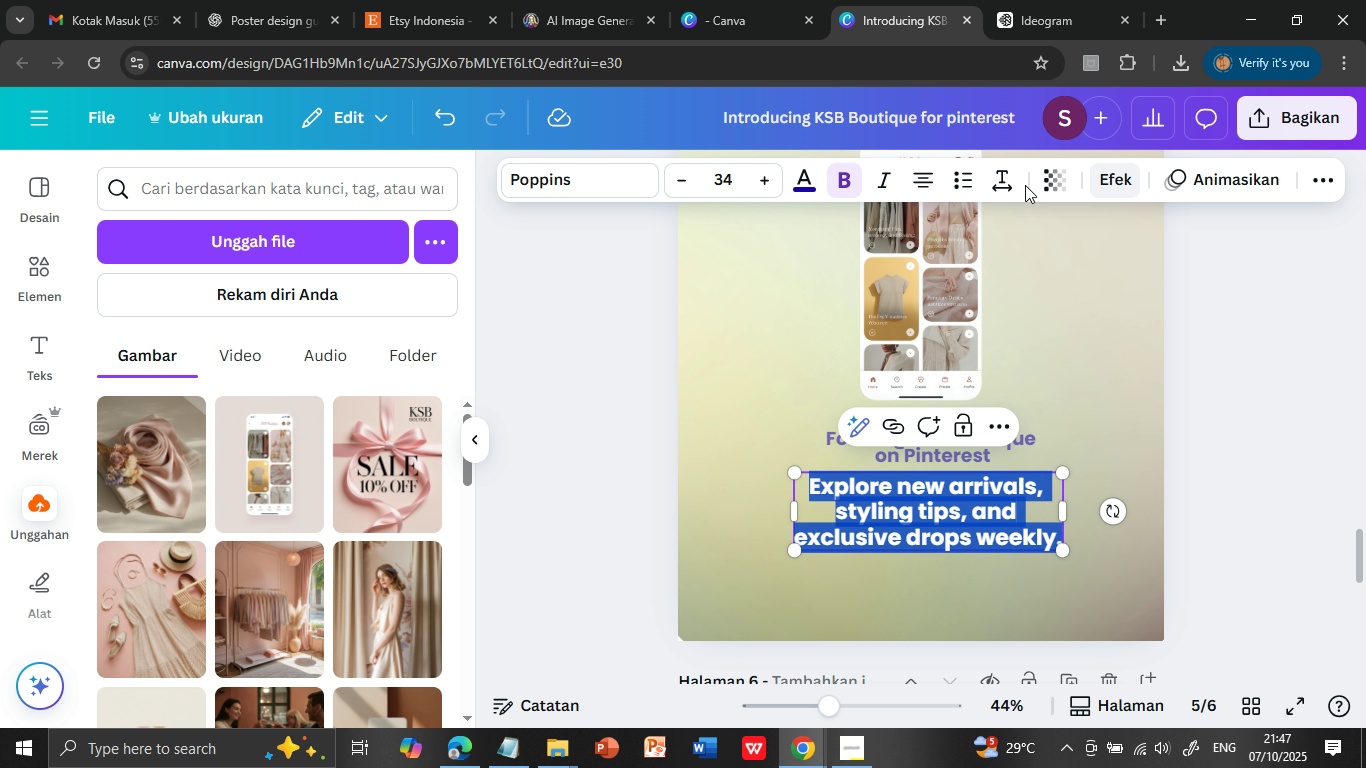 
left_click([1048, 173])